 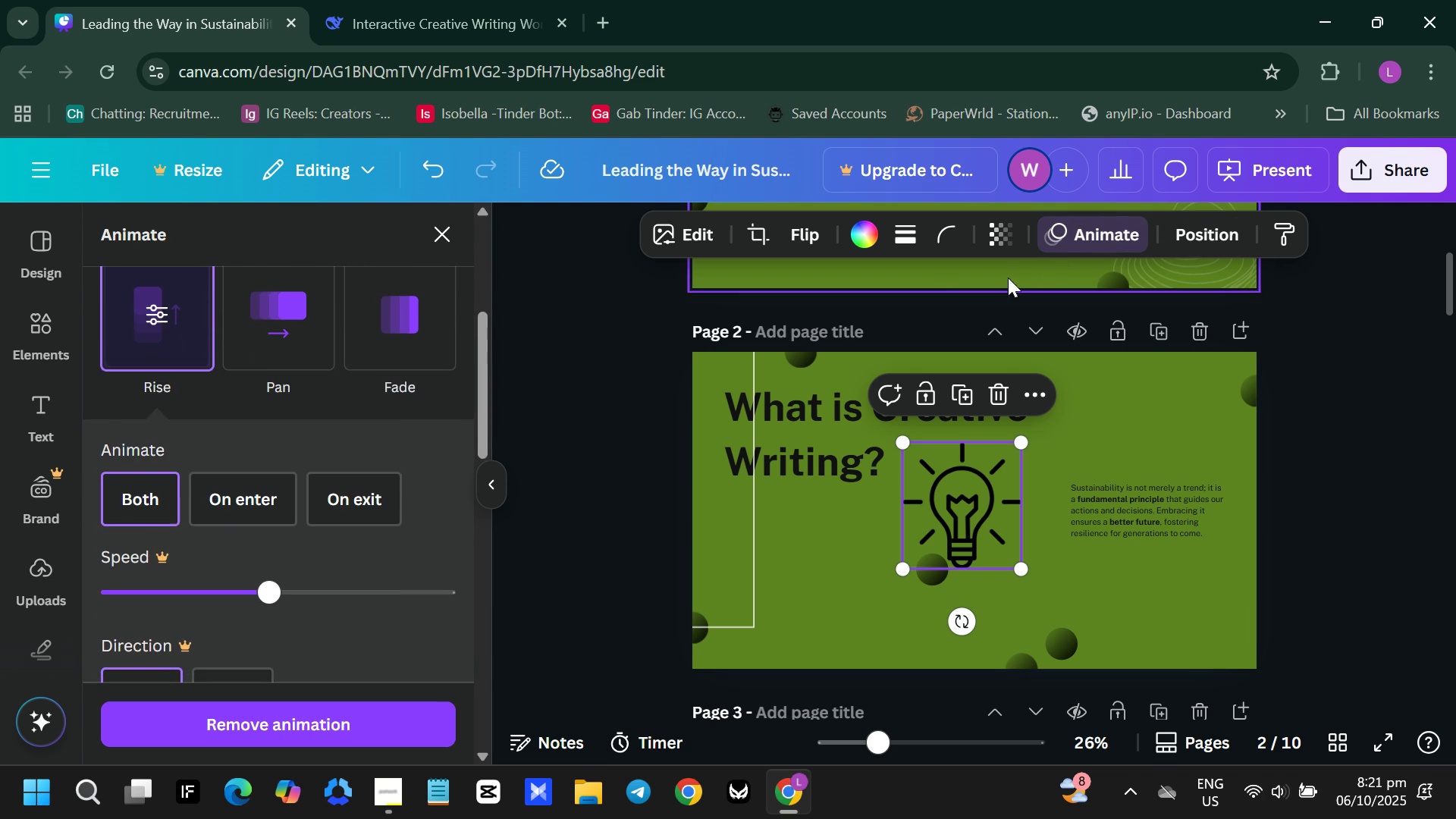 
scroll: coordinate [160, 405], scroll_direction: up, amount: 1.0
 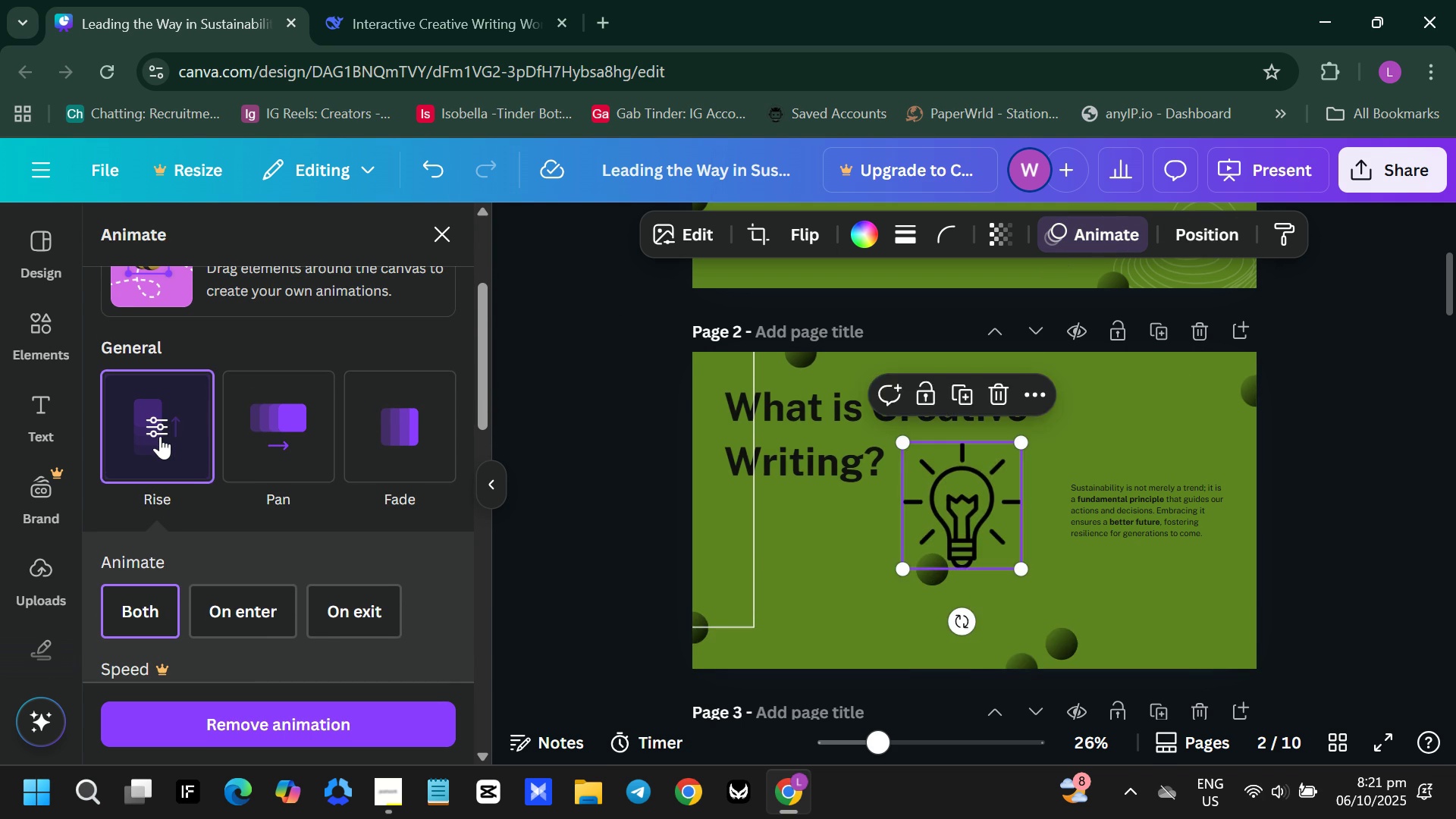 
left_click([160, 436])
 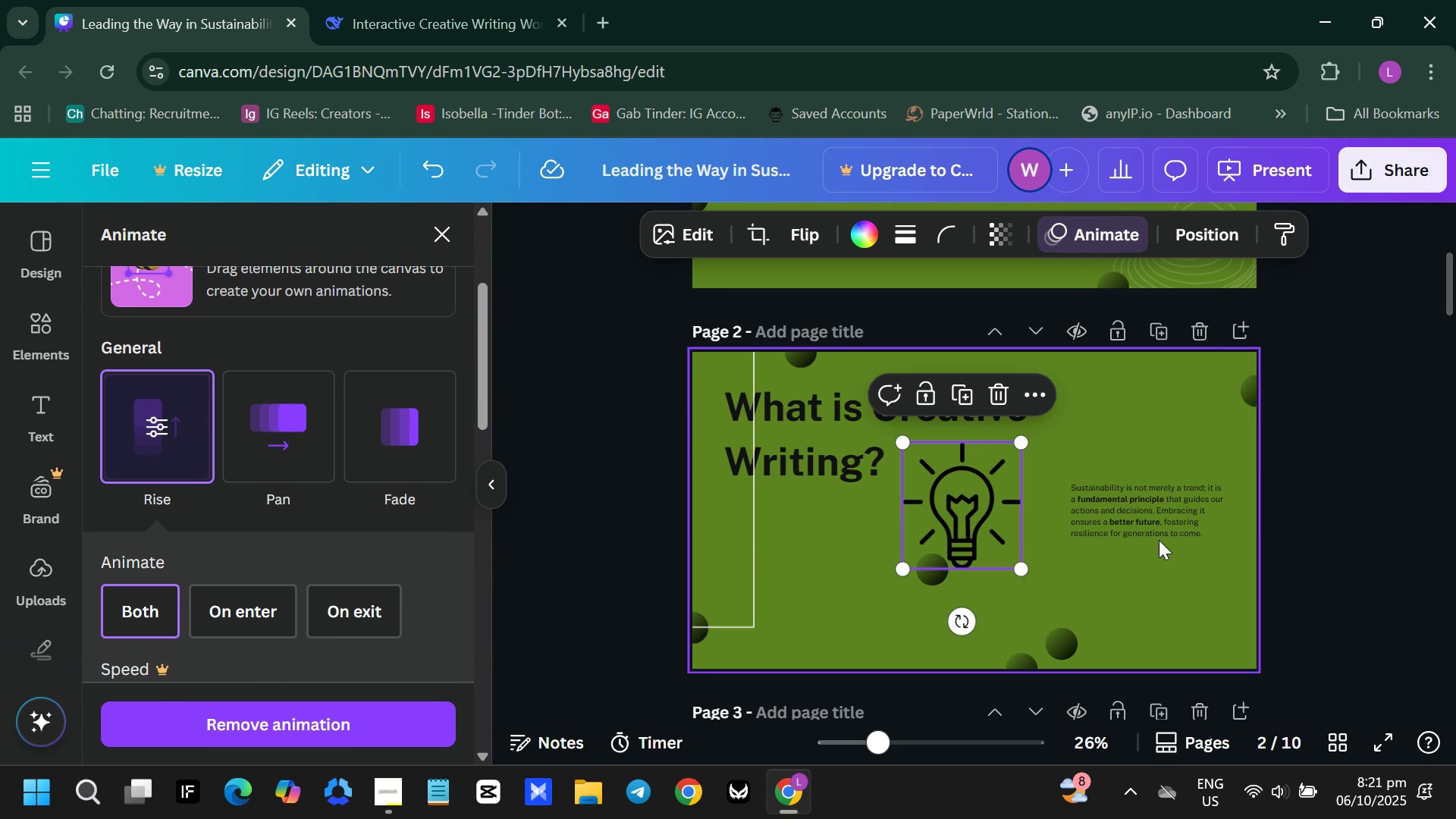 
double_click([1152, 526])
 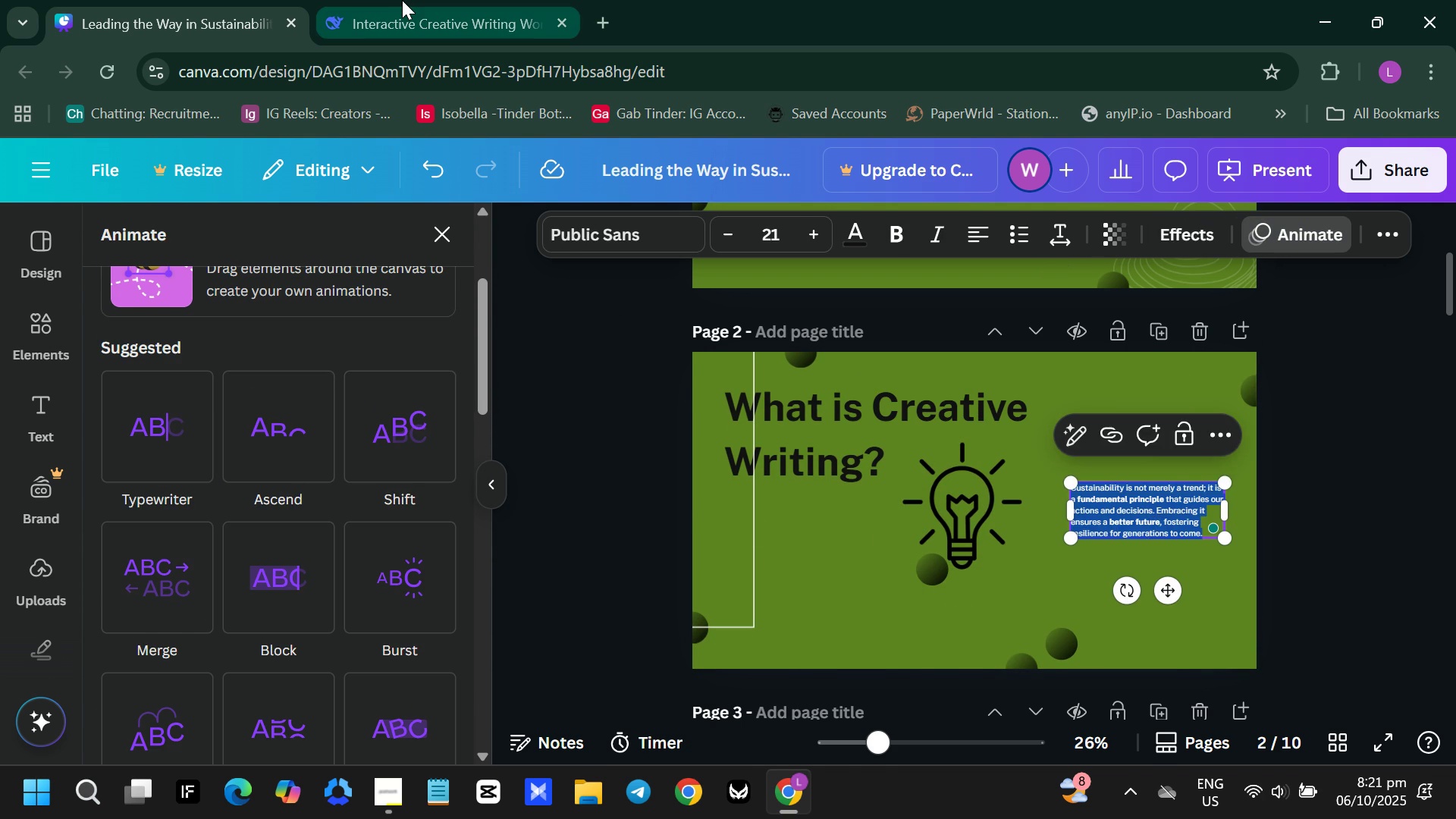 
left_click([402, 0])